 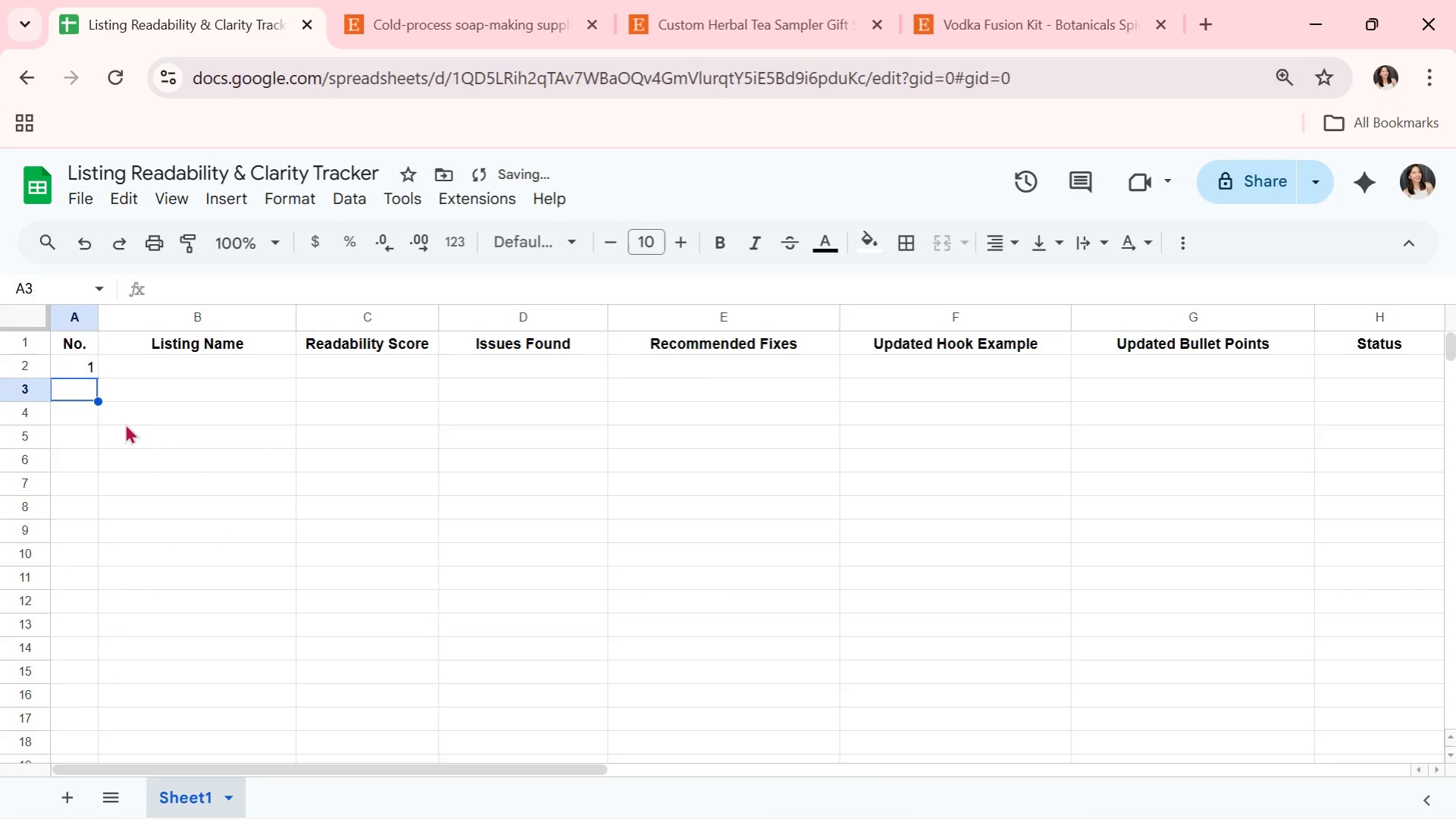 
key(Enter)
 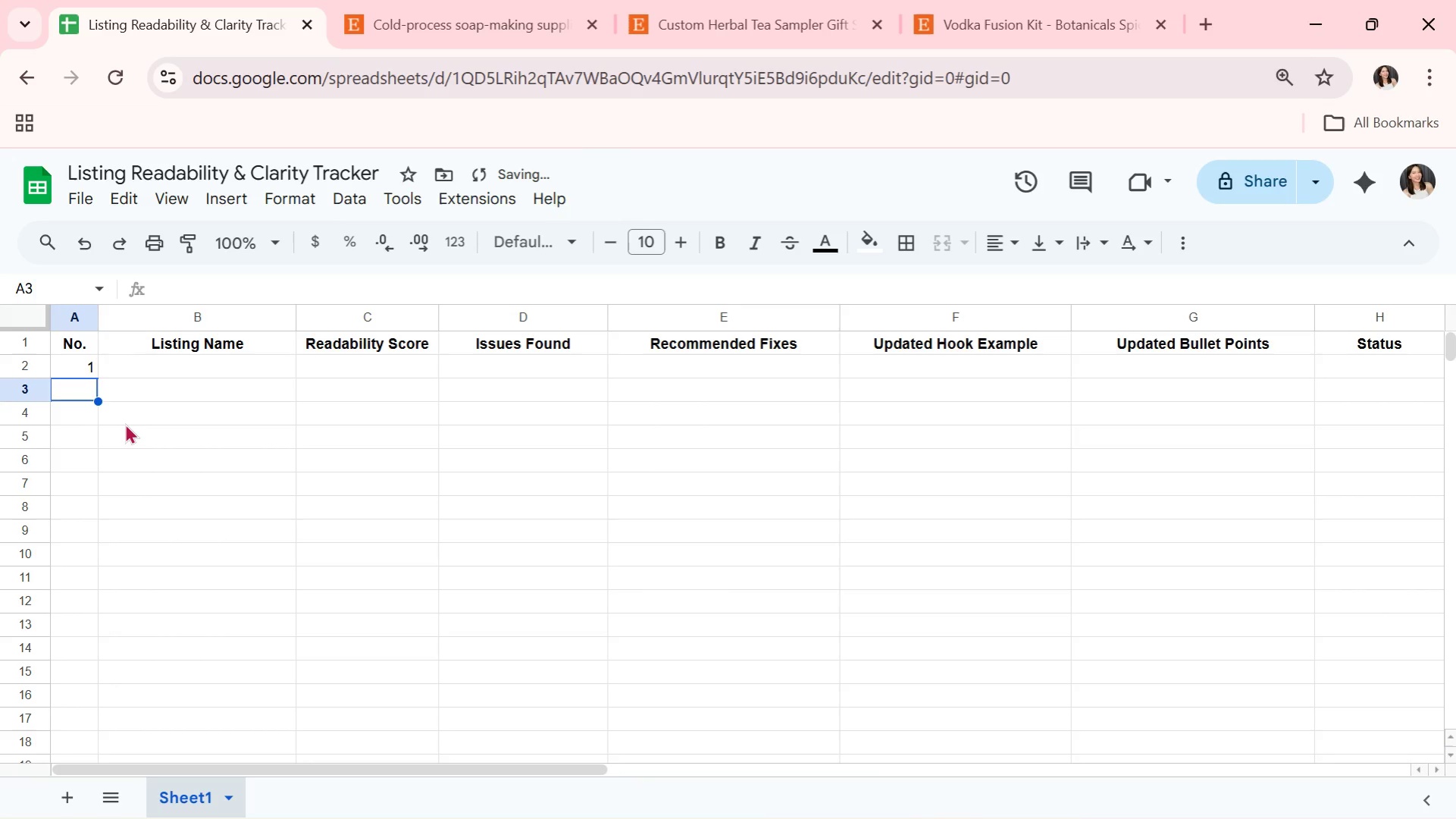 
key(2)
 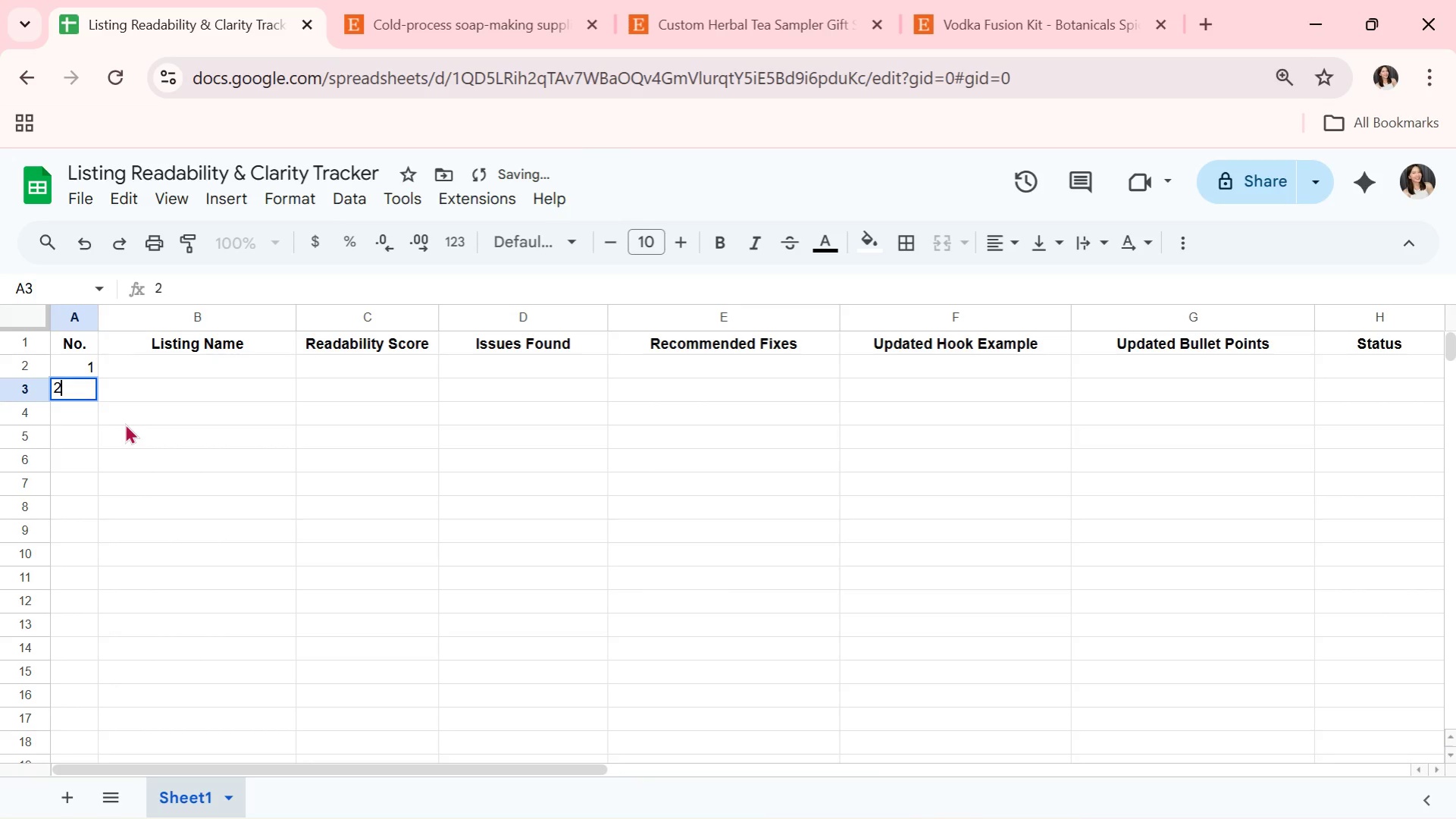 
key(Enter)
 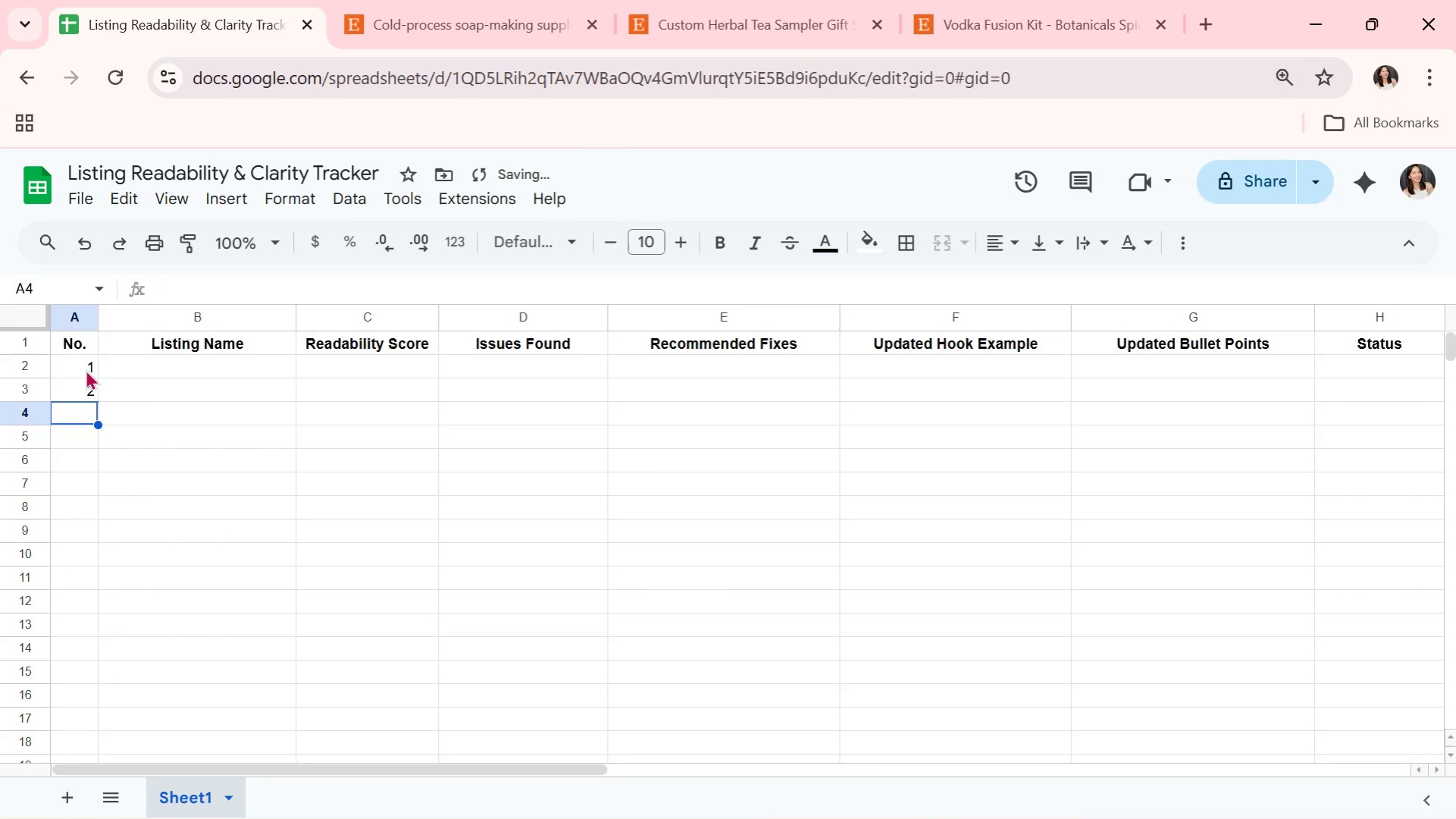 
left_click_drag(start_coordinate=[85, 366], to_coordinate=[83, 386])
 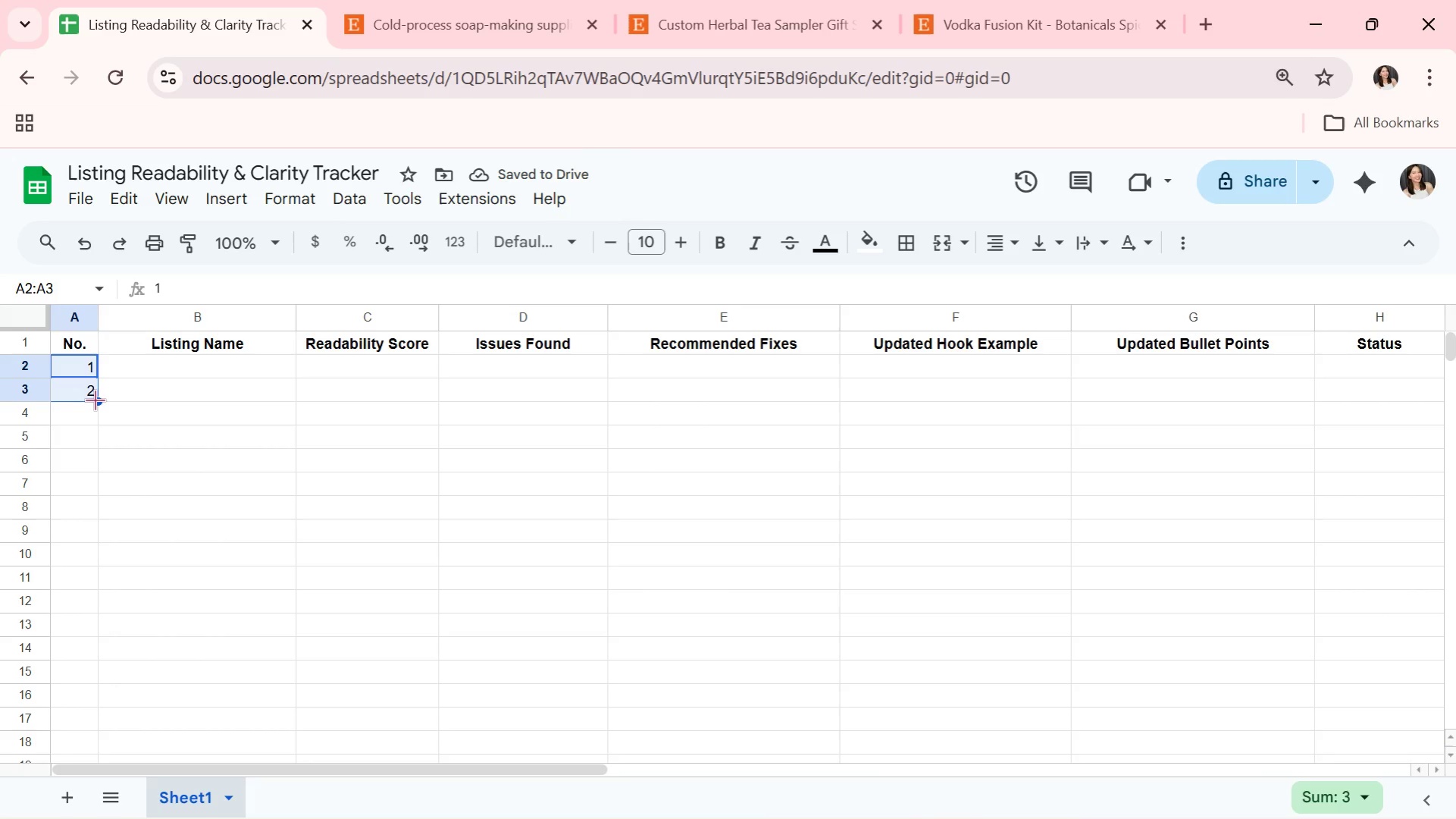 
left_click_drag(start_coordinate=[96, 400], to_coordinate=[82, 747])
 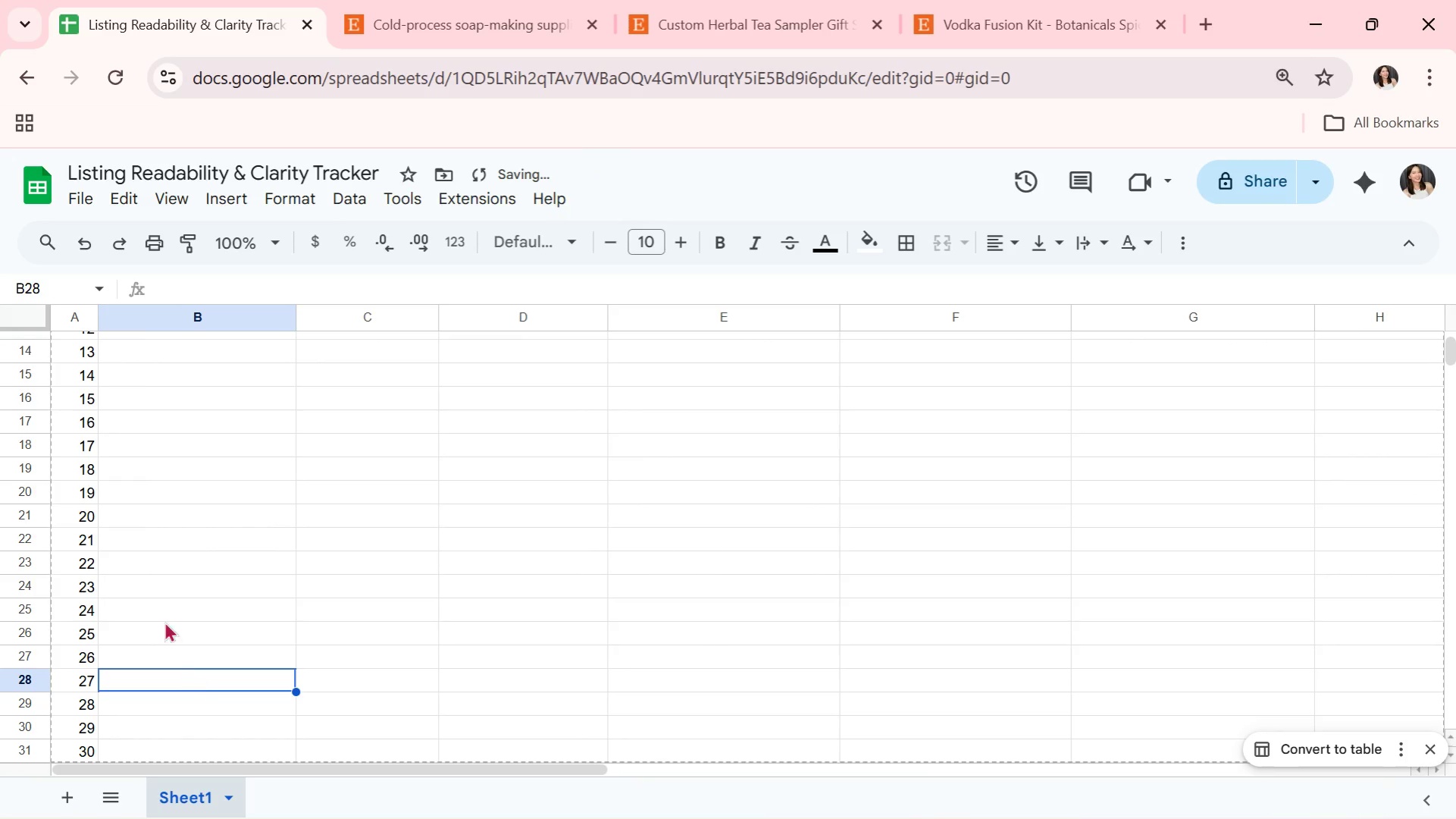 
scroll: coordinate [132, 457], scroll_direction: up, amount: 9.0
 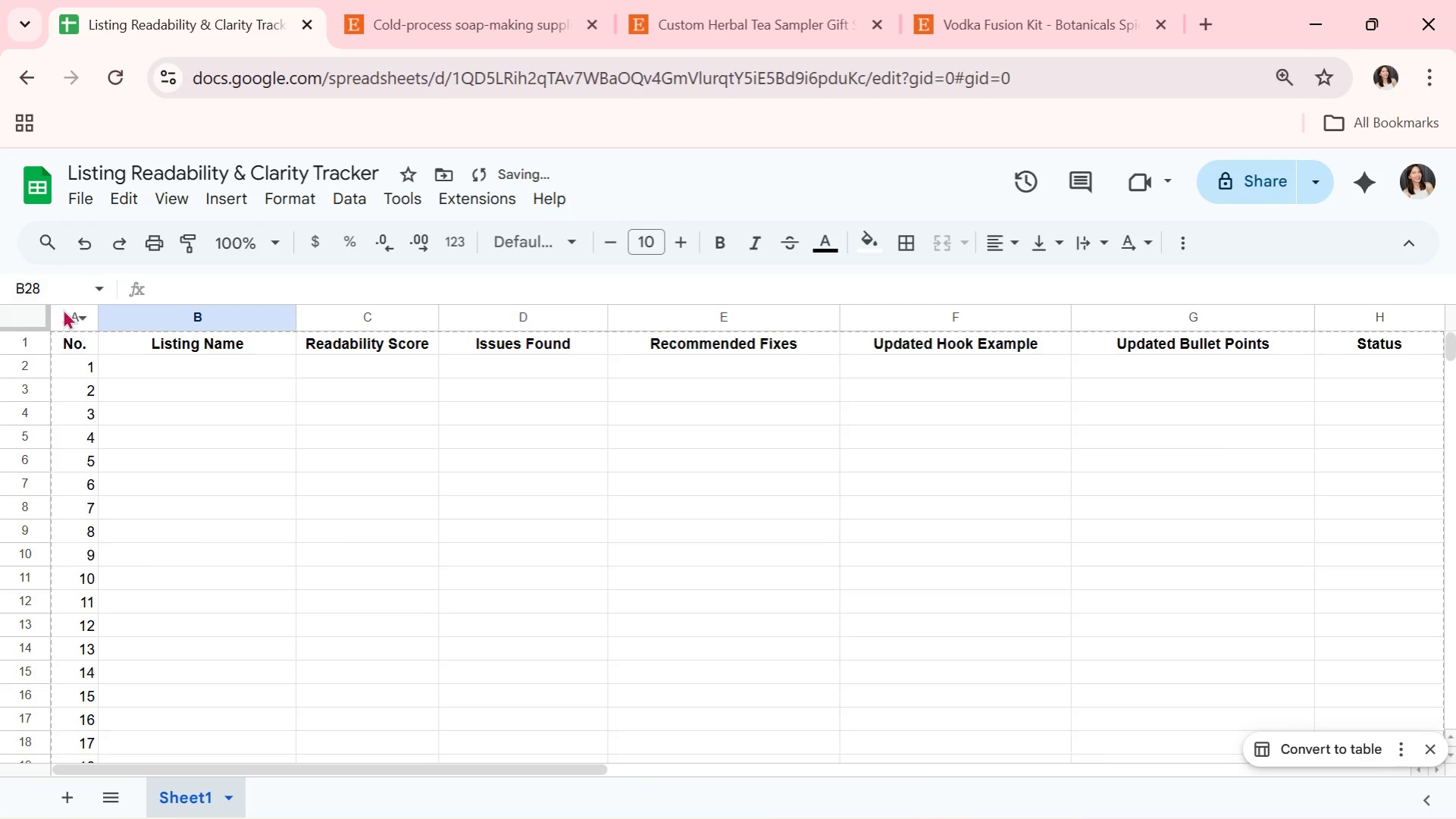 
left_click([63, 309])
 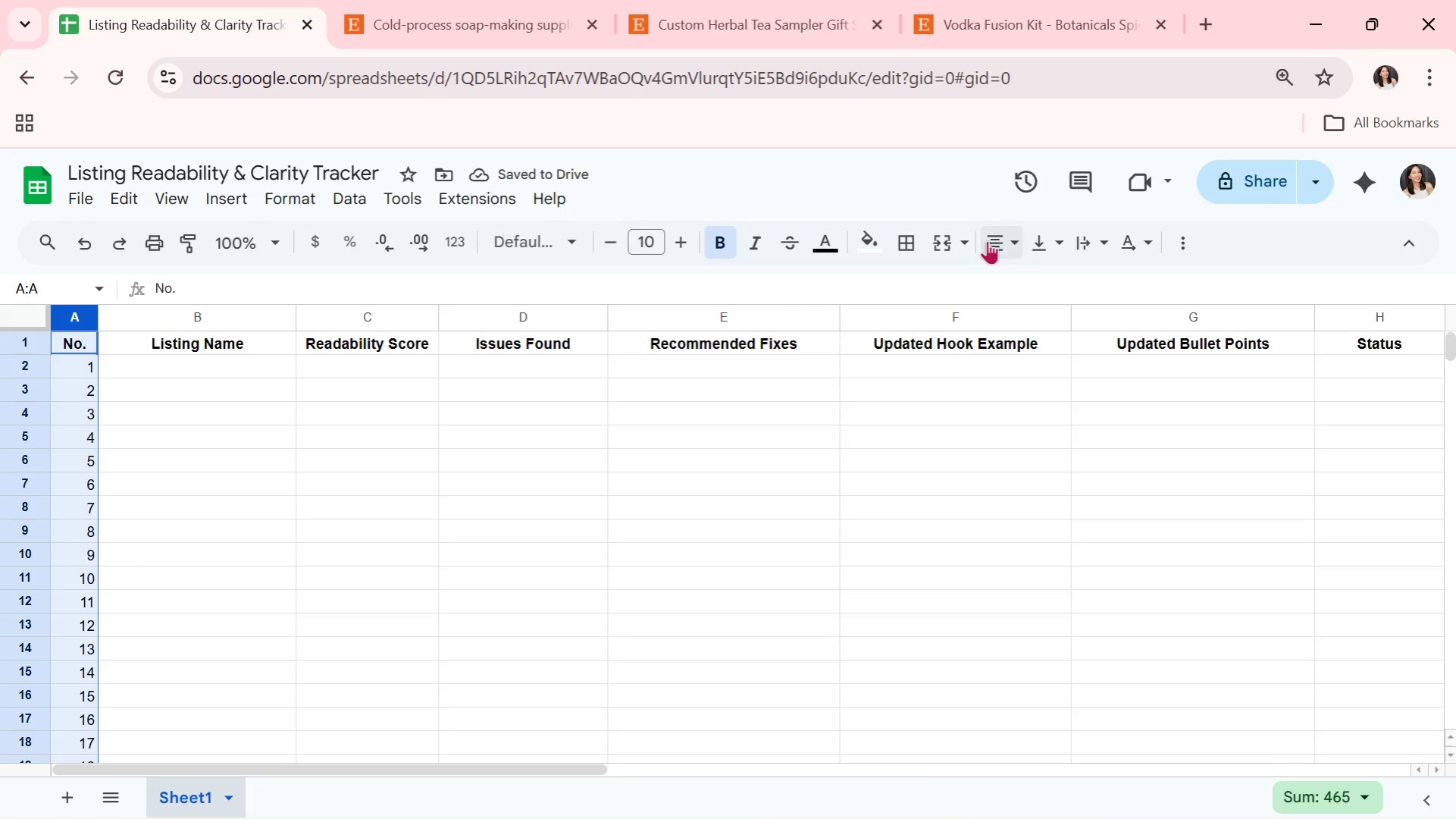 
double_click([1037, 286])
 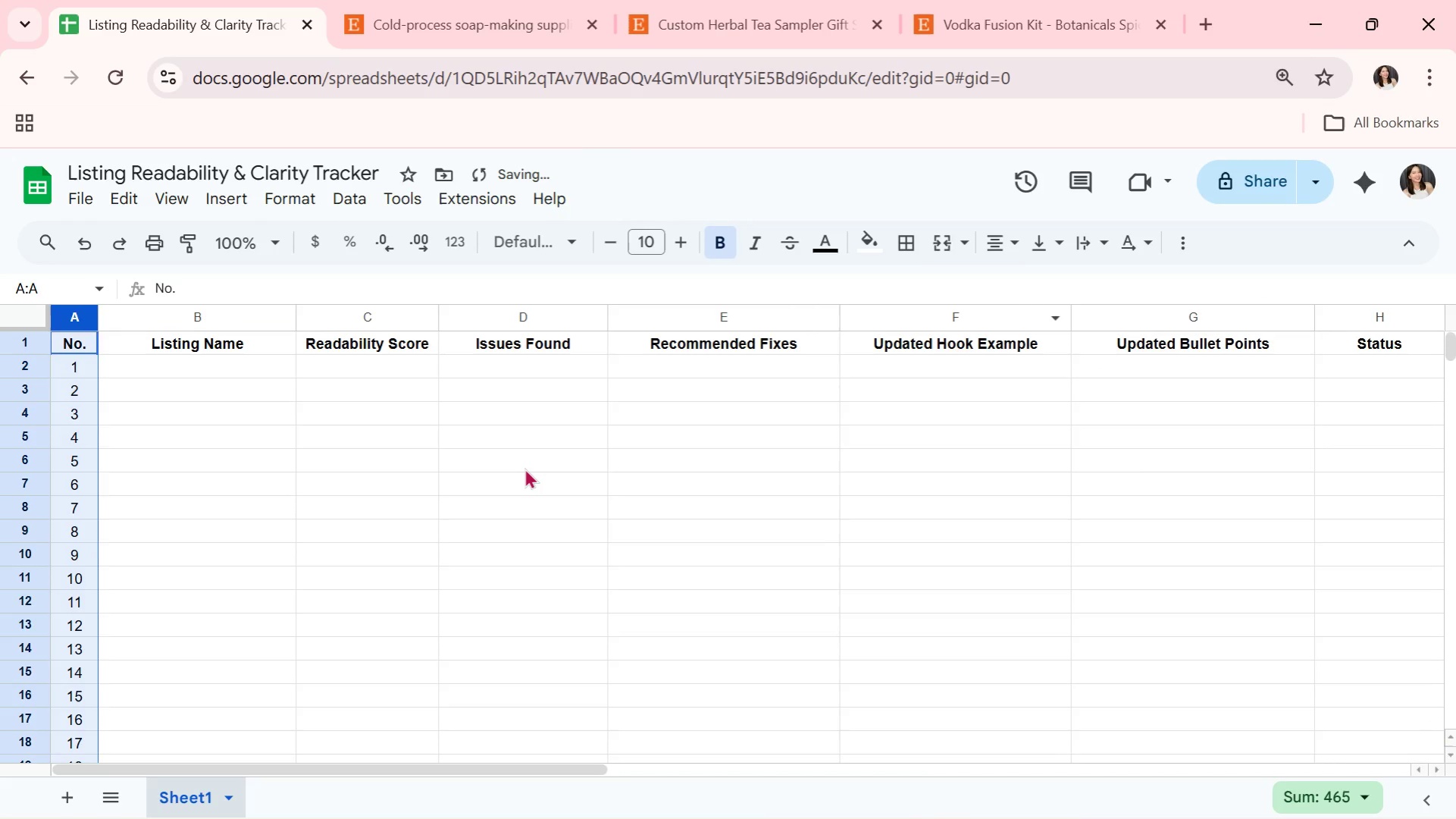 
triple_click([524, 468])
 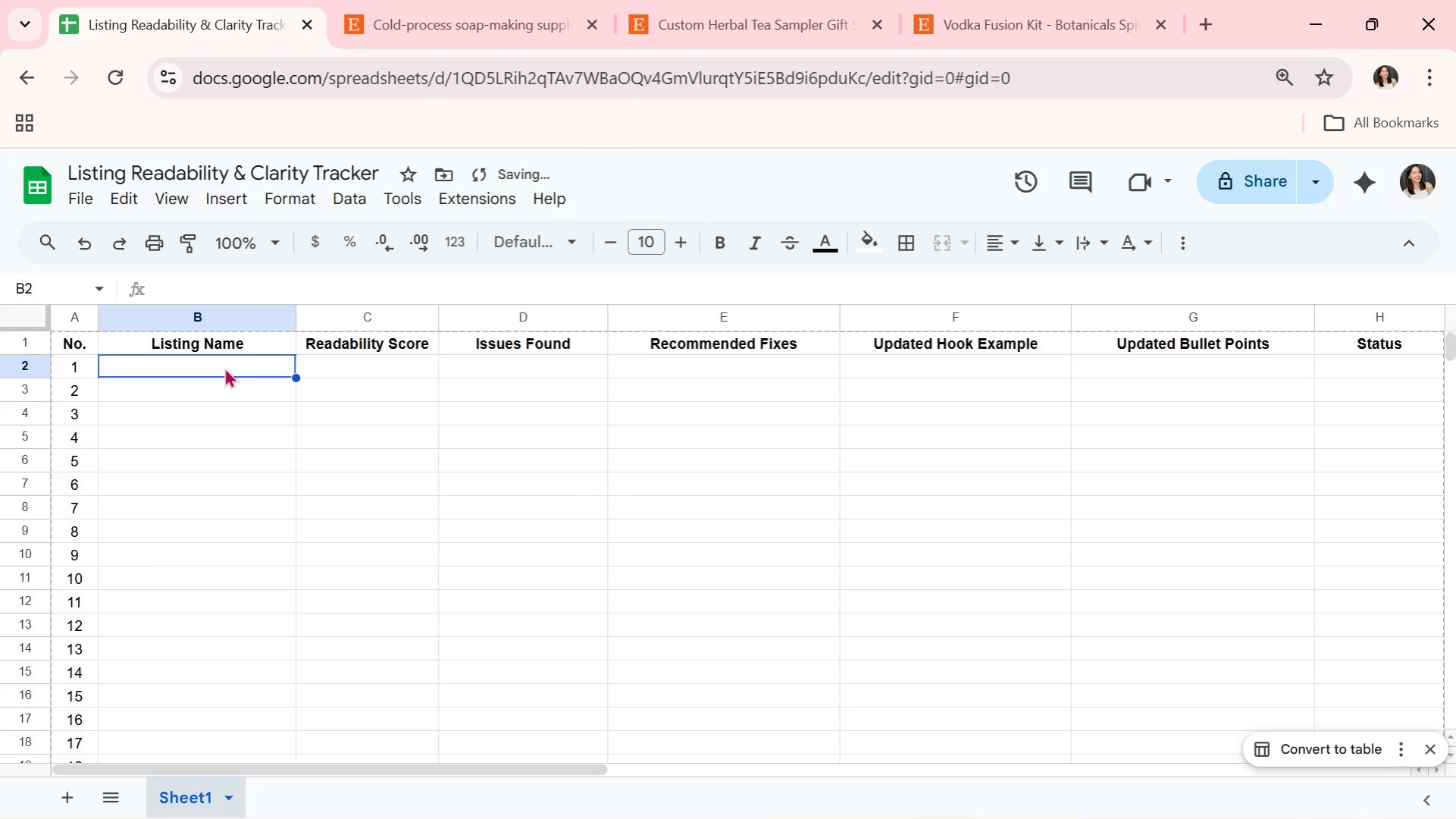 
key(Alt+AltLeft)
 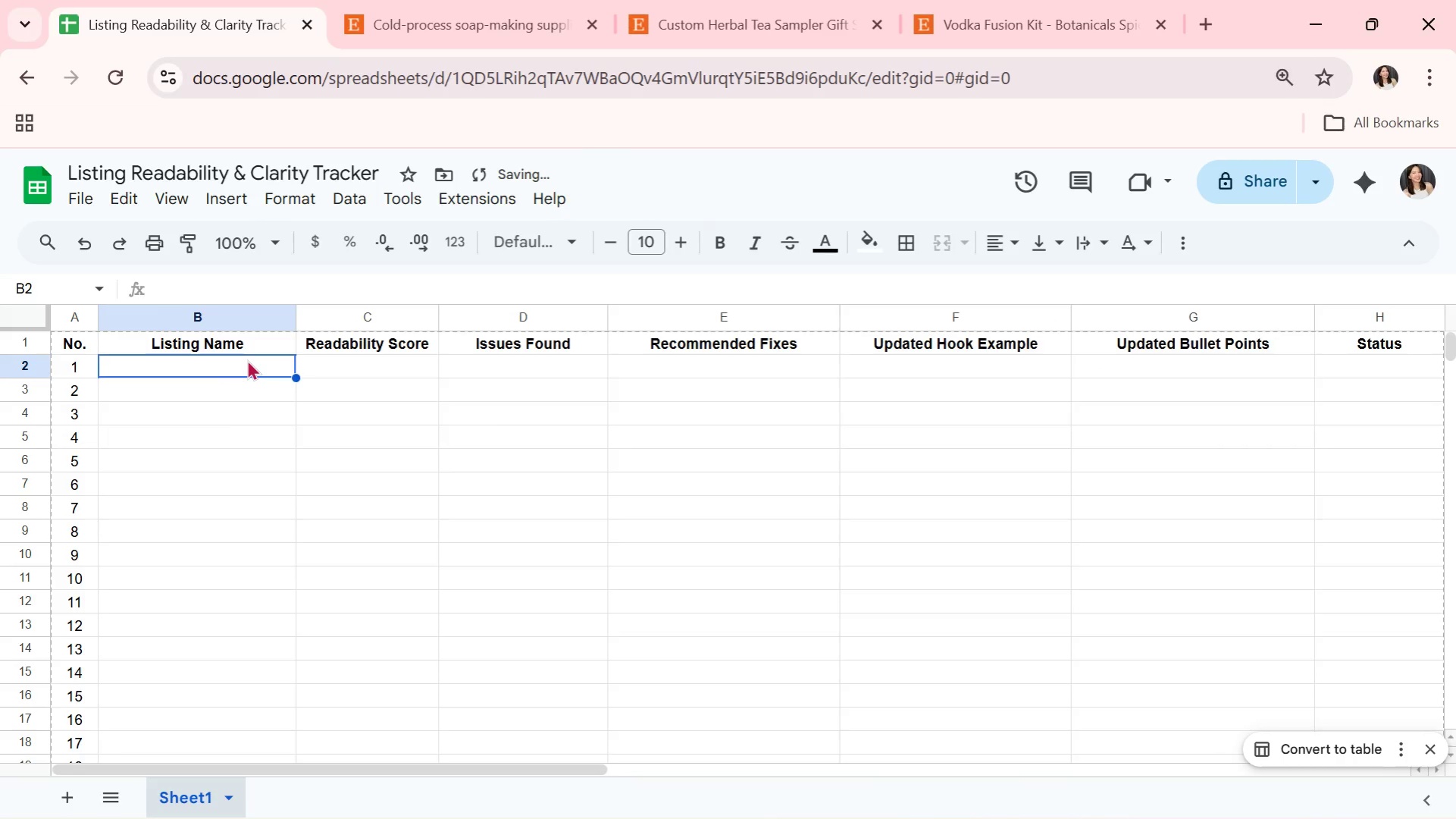 
key(Alt+Tab)